 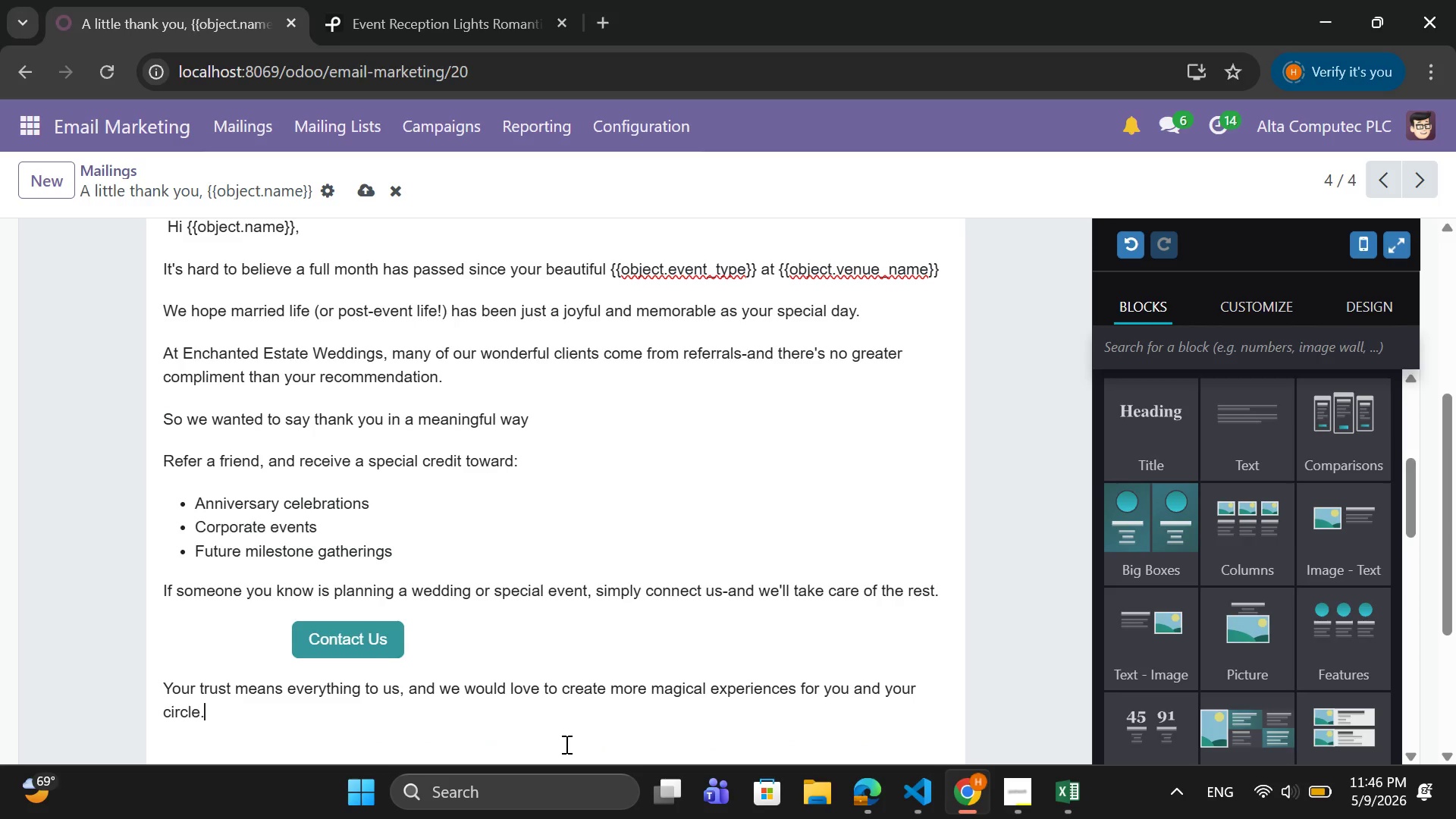 
key(Enter)
 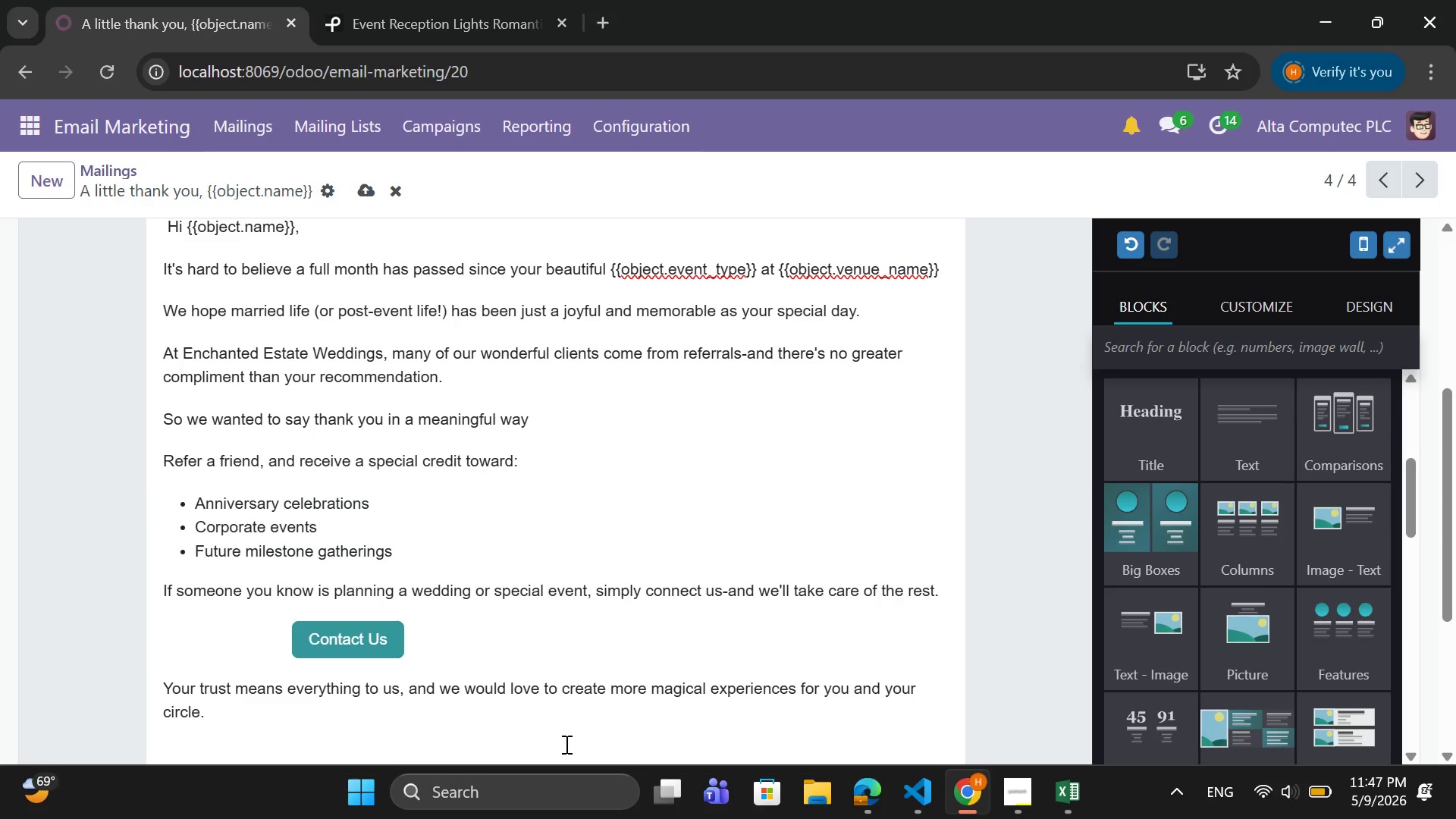 
key(Tab)
key(Backspace)
type(With appreciation,)
 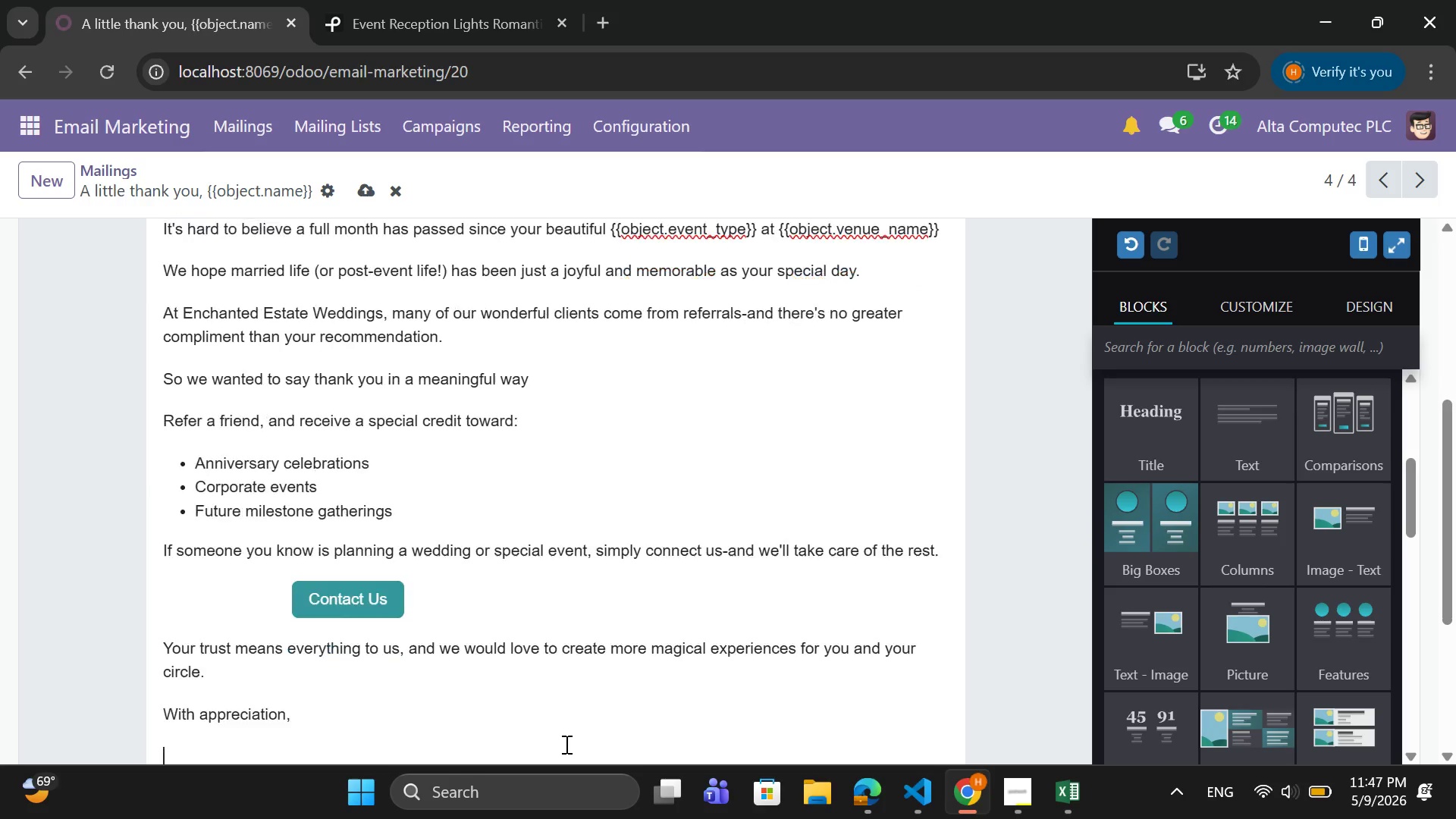 
key(Enter)
 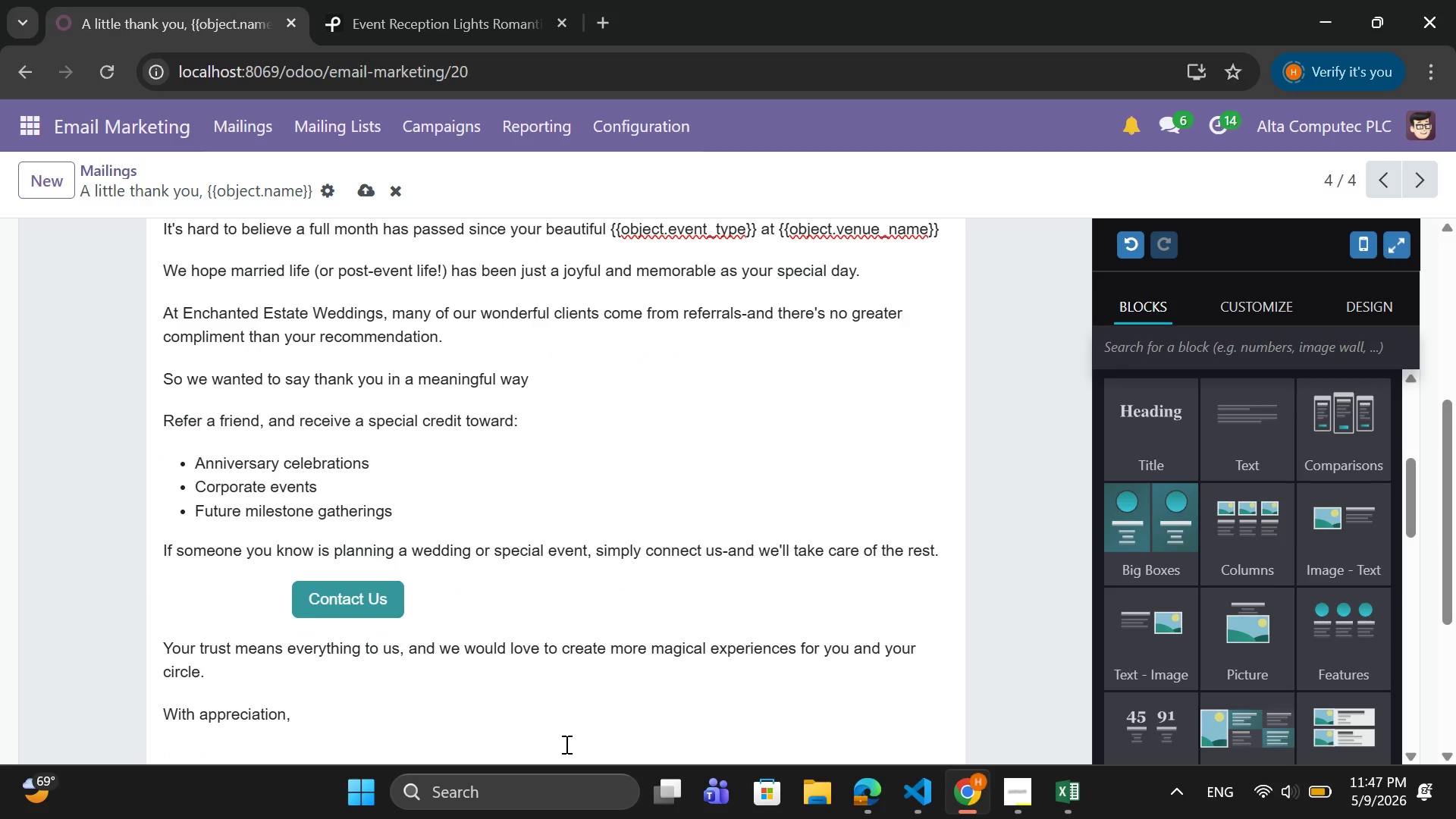 
type({{object.plannerr)
key(Backspace)
 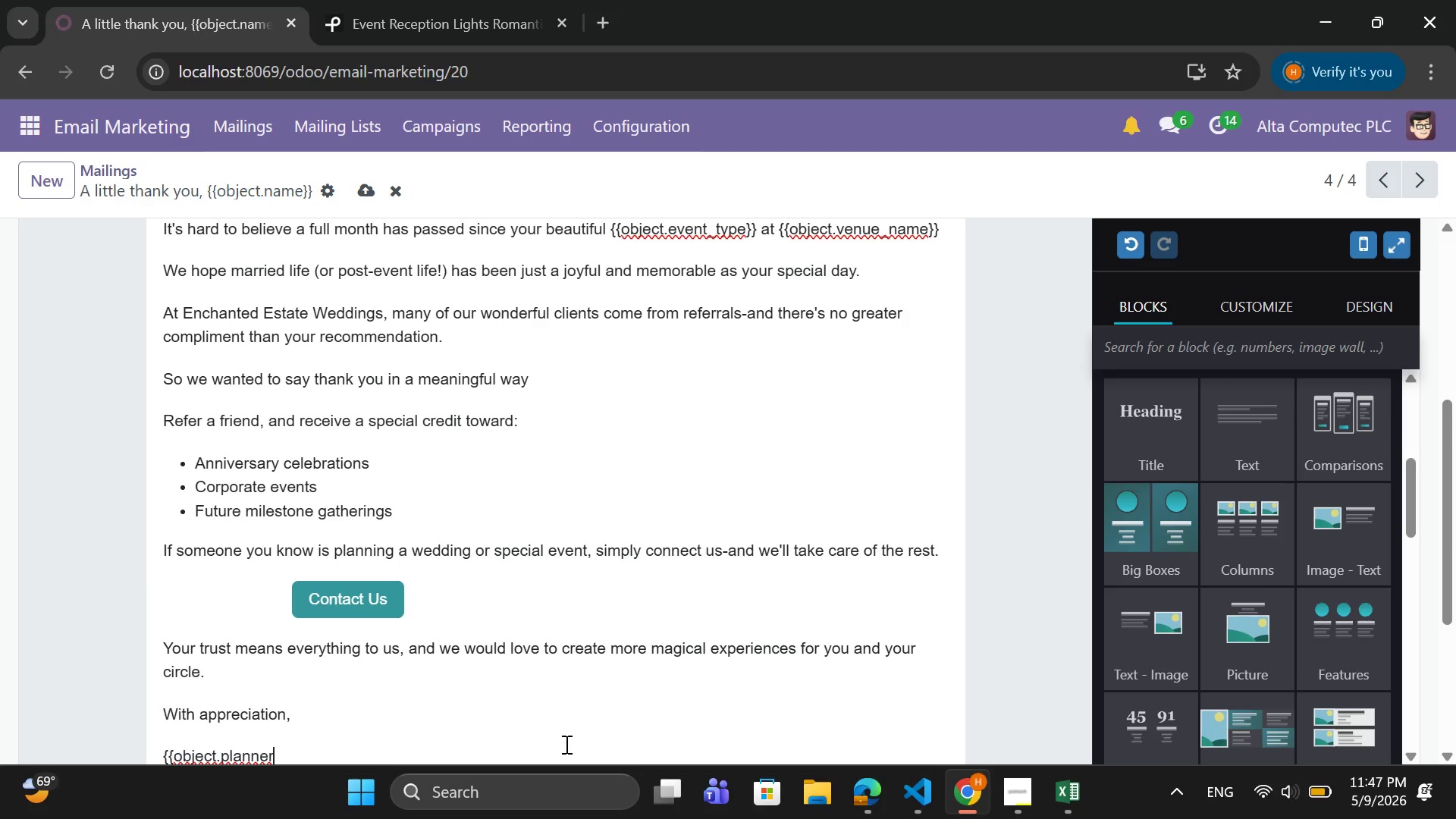 
wait(5.02)
 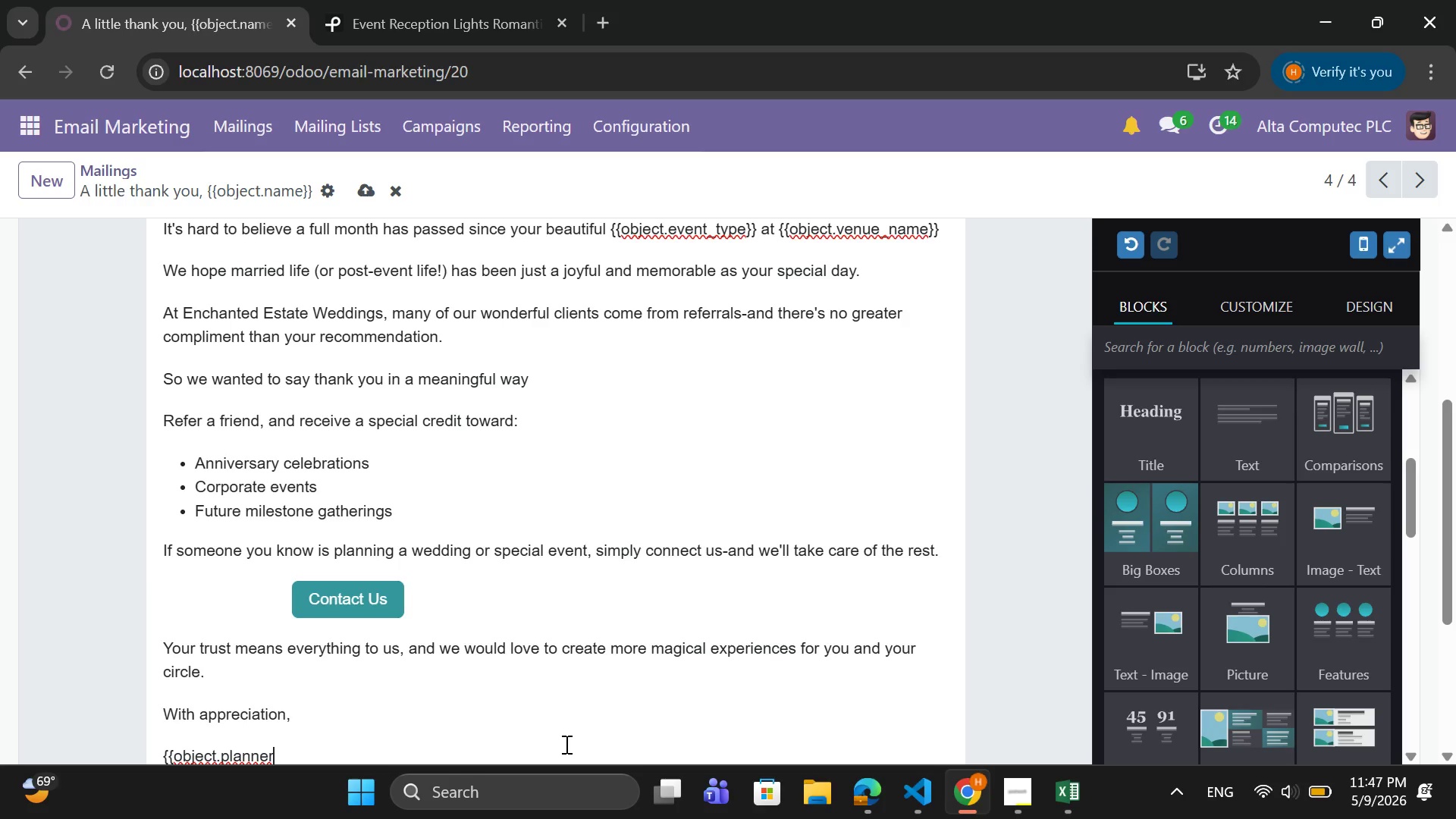 
type(_assigned}})
 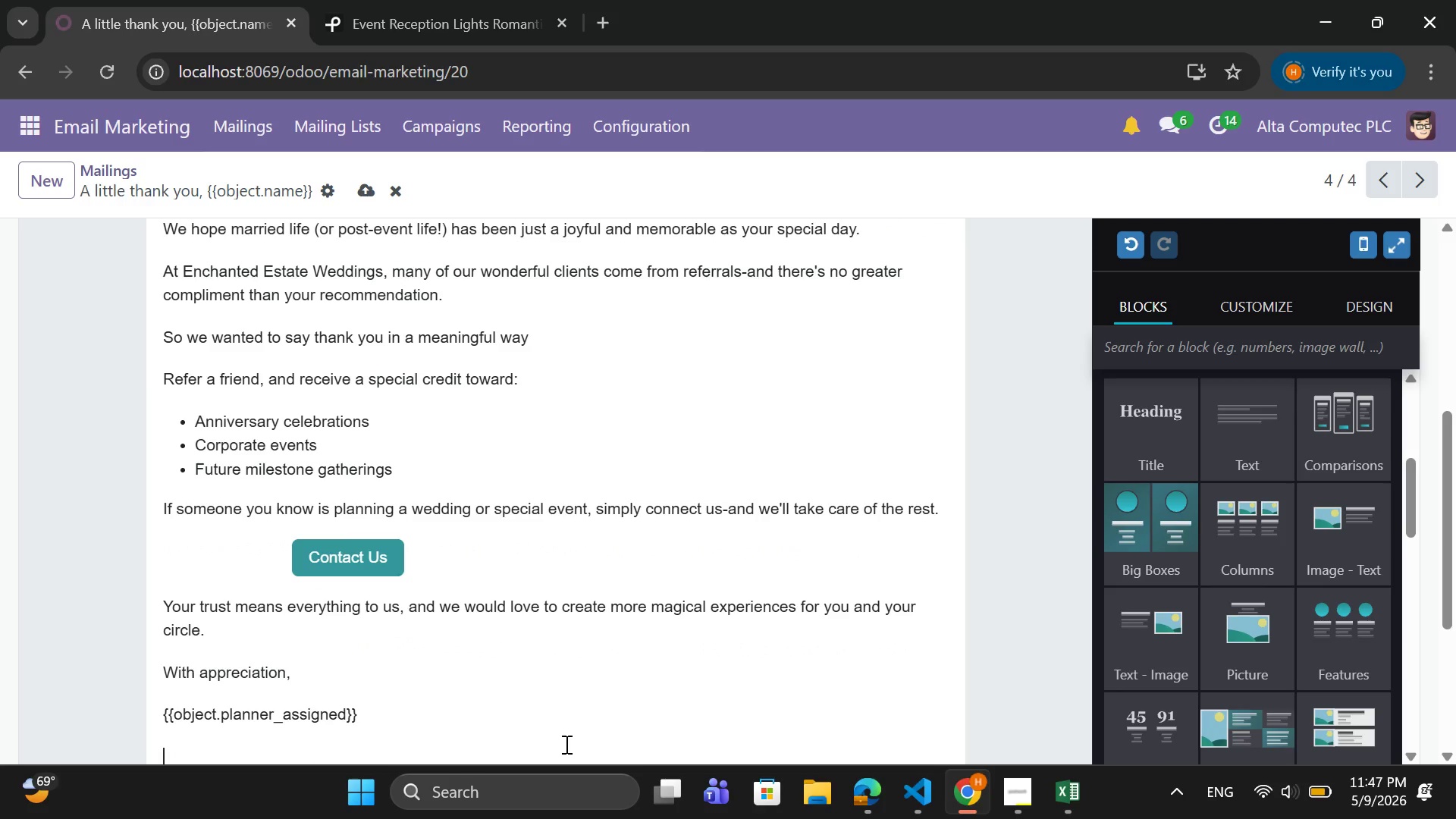 
 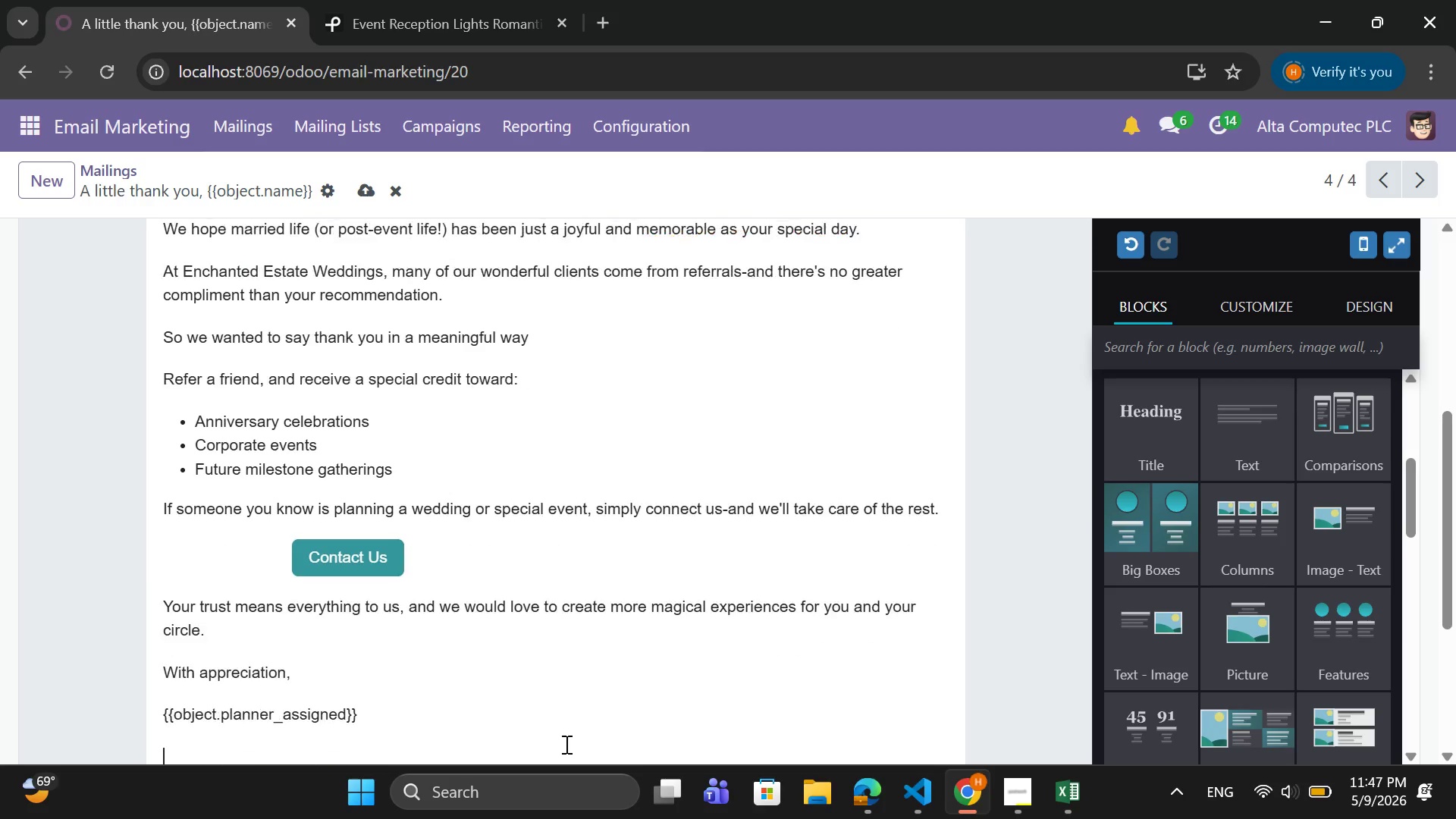 
key(Enter)
 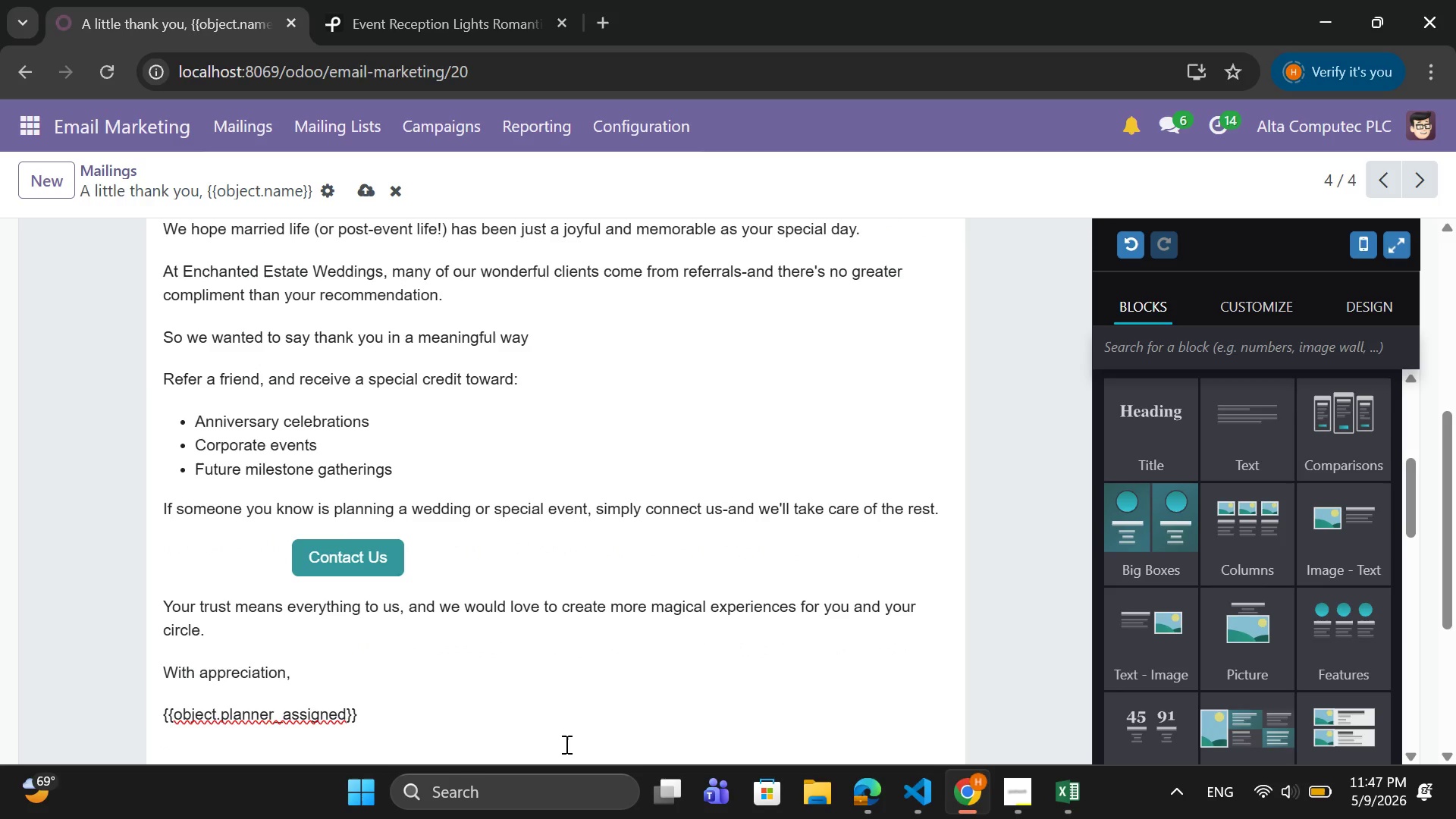 
type(Enhanced )
 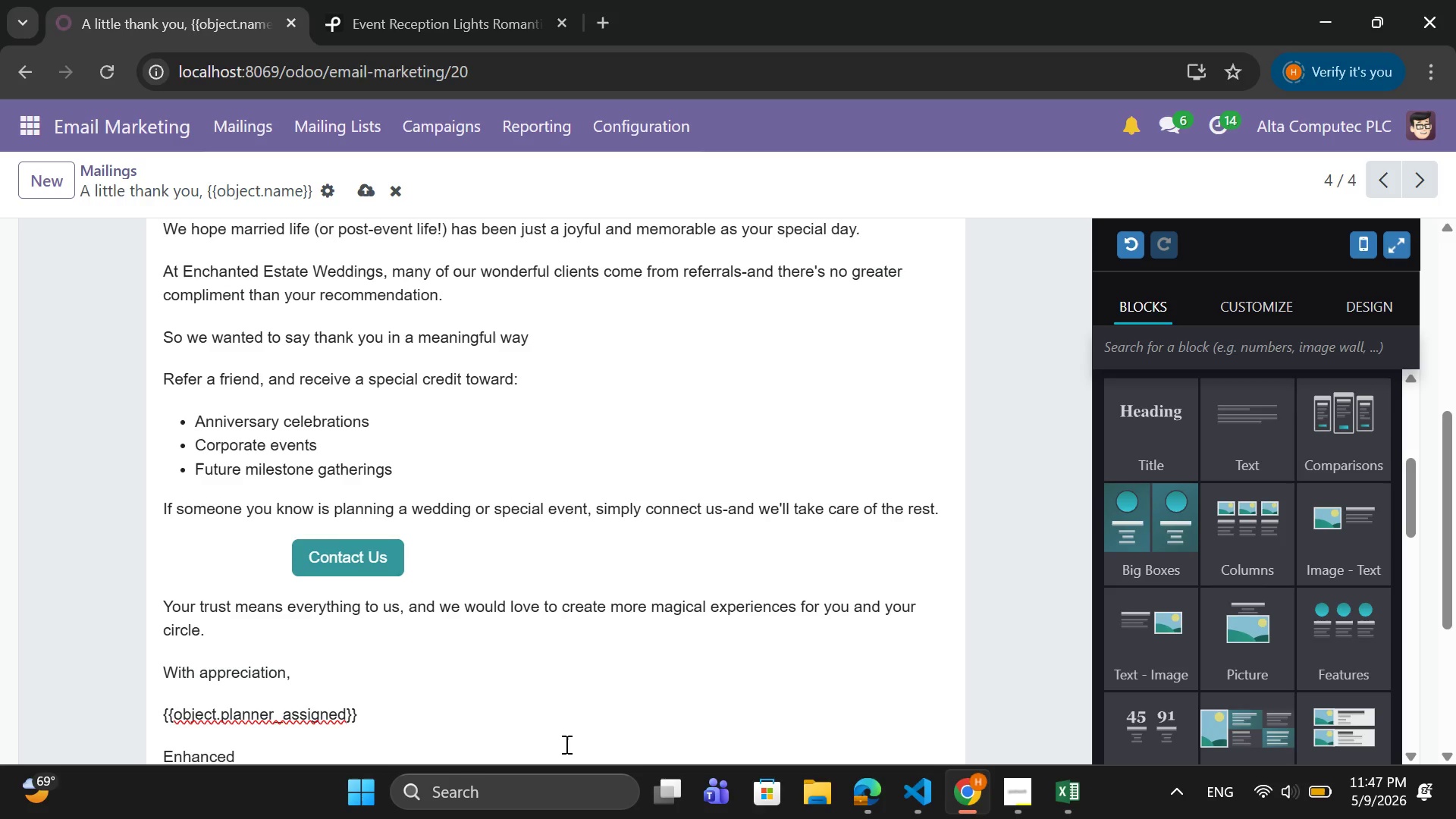 
key(Backspace)
key(Backspace)
key(Backspace)
key(Backspace)
key(Backspace)
key(Backspace)
key(Backspace)
type(chantr)
key(Backspace)
type(ed Estate weddings)
 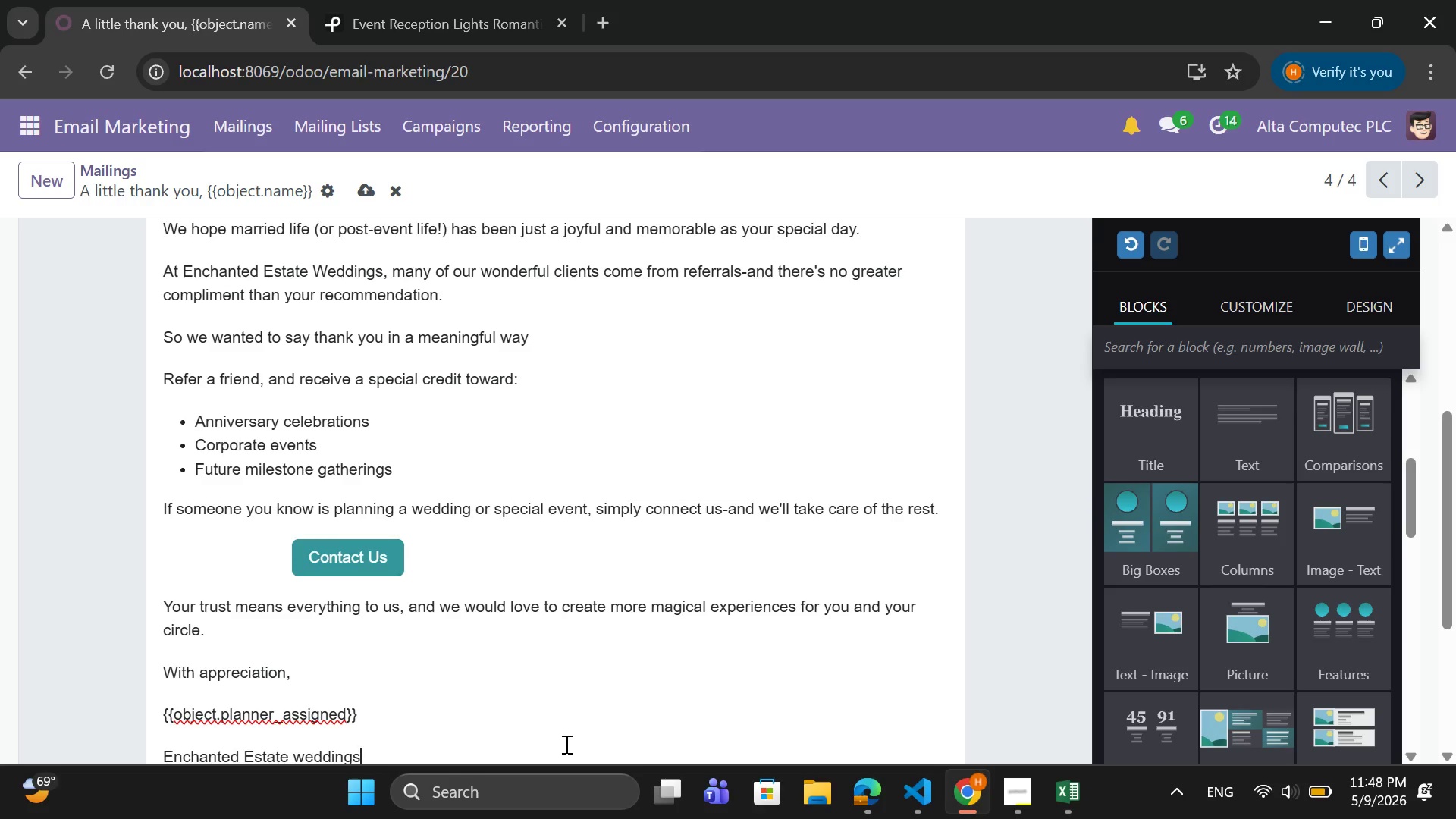 
key(Enter)
 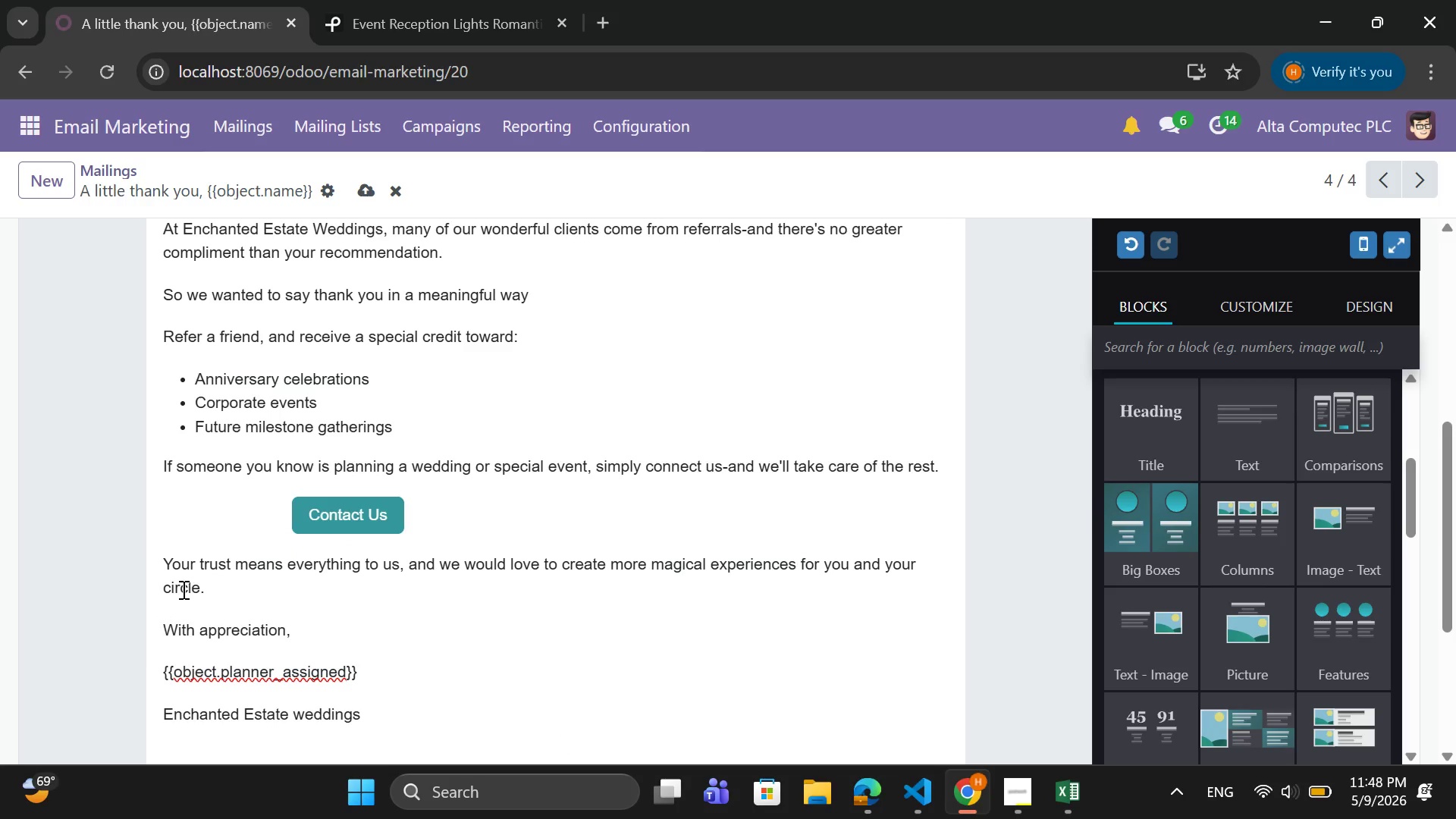 
wait(6.8)
 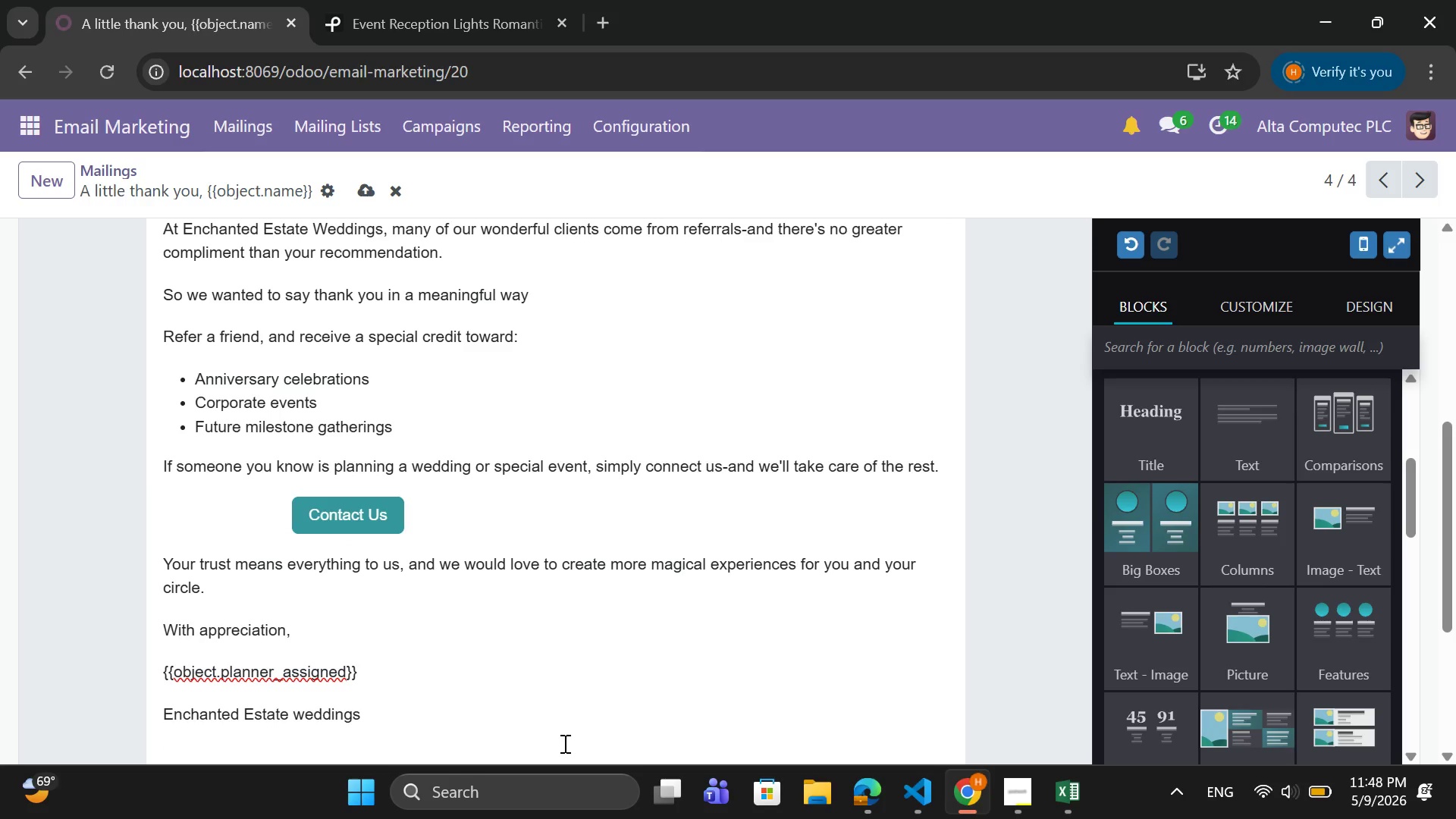 
left_click([402, 0])
 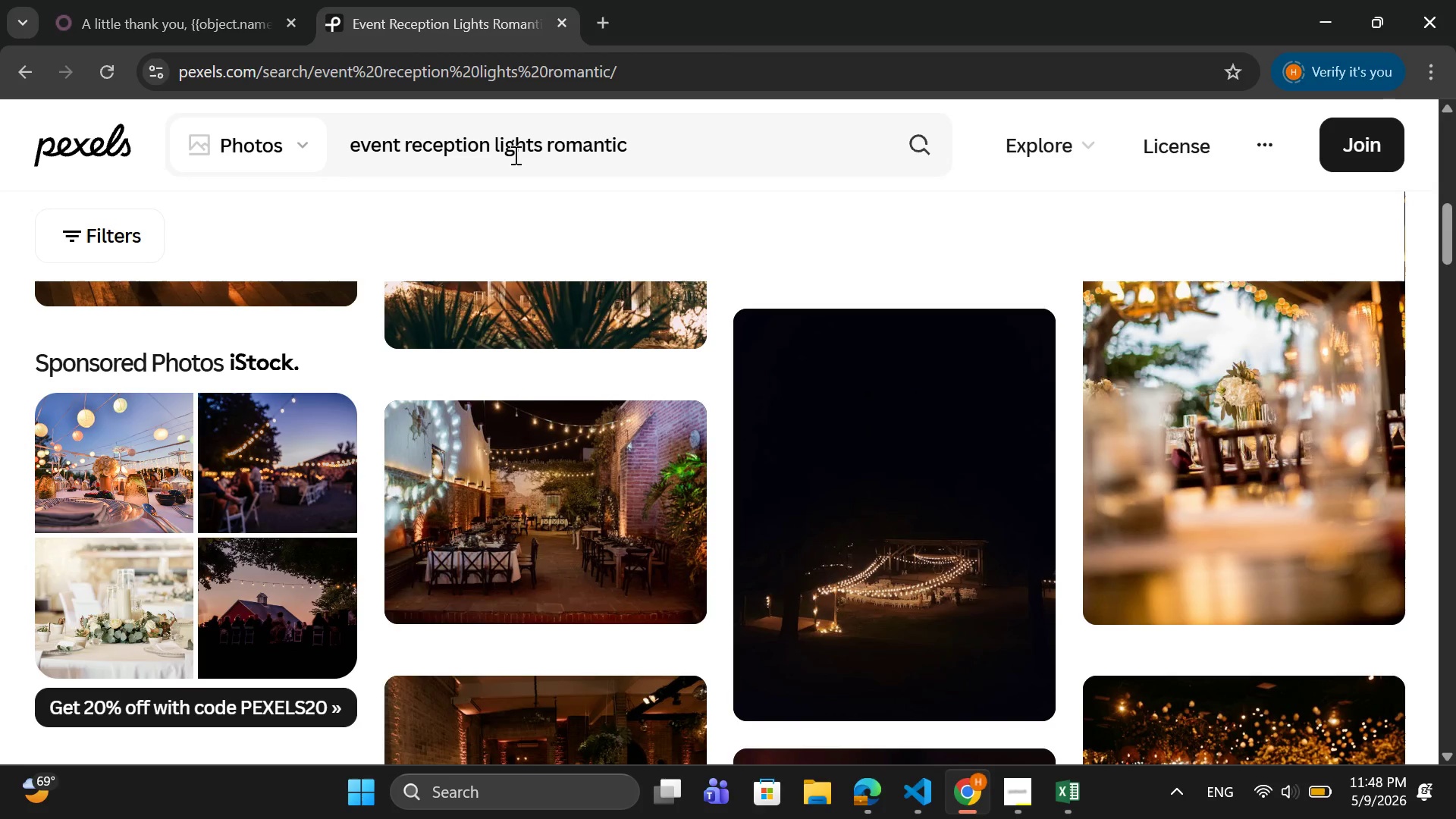 
left_click_drag(start_coordinate=[660, 132], to_coordinate=[306, 149])
 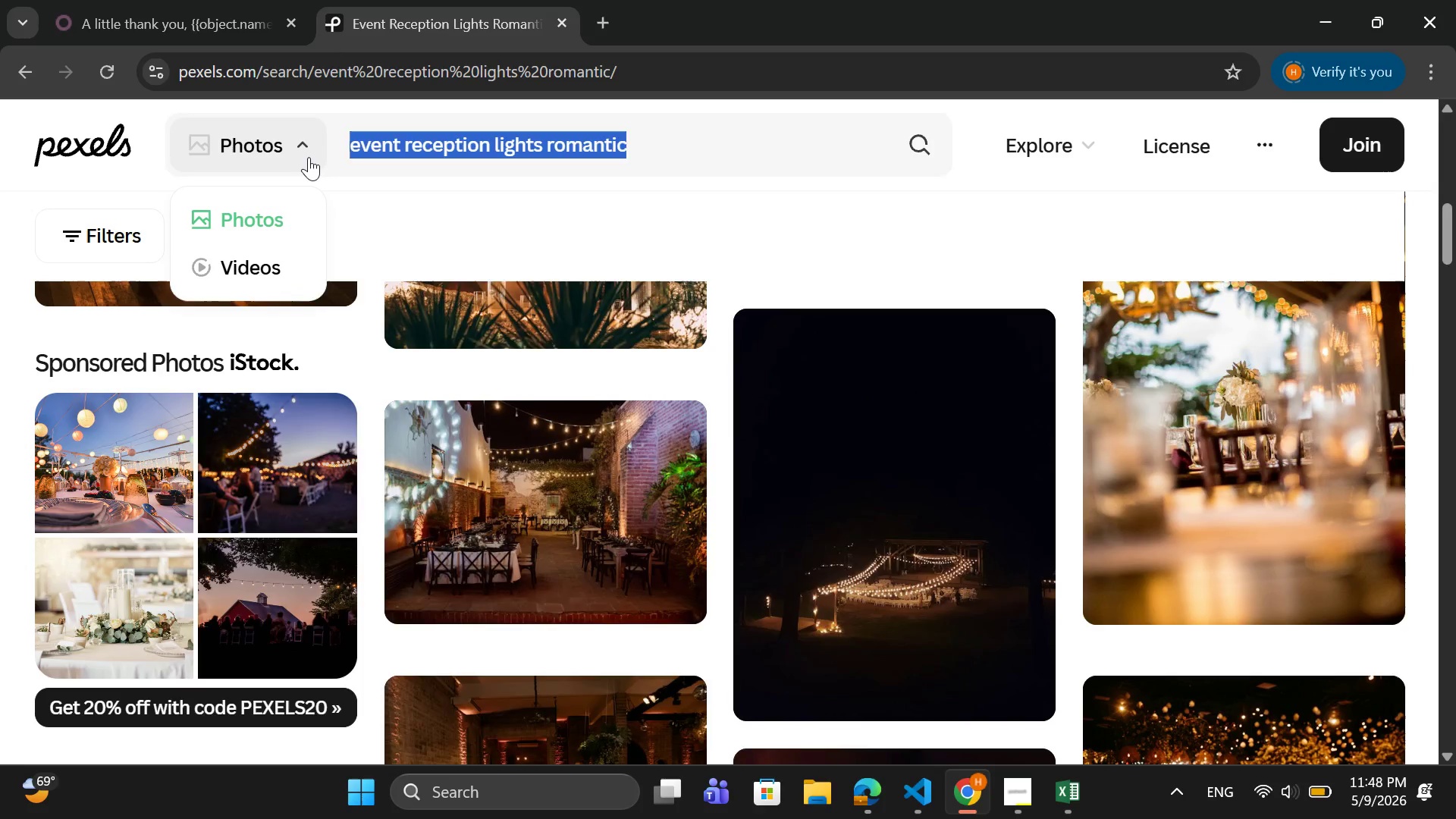 
type(luxury gift gold ribbon)
 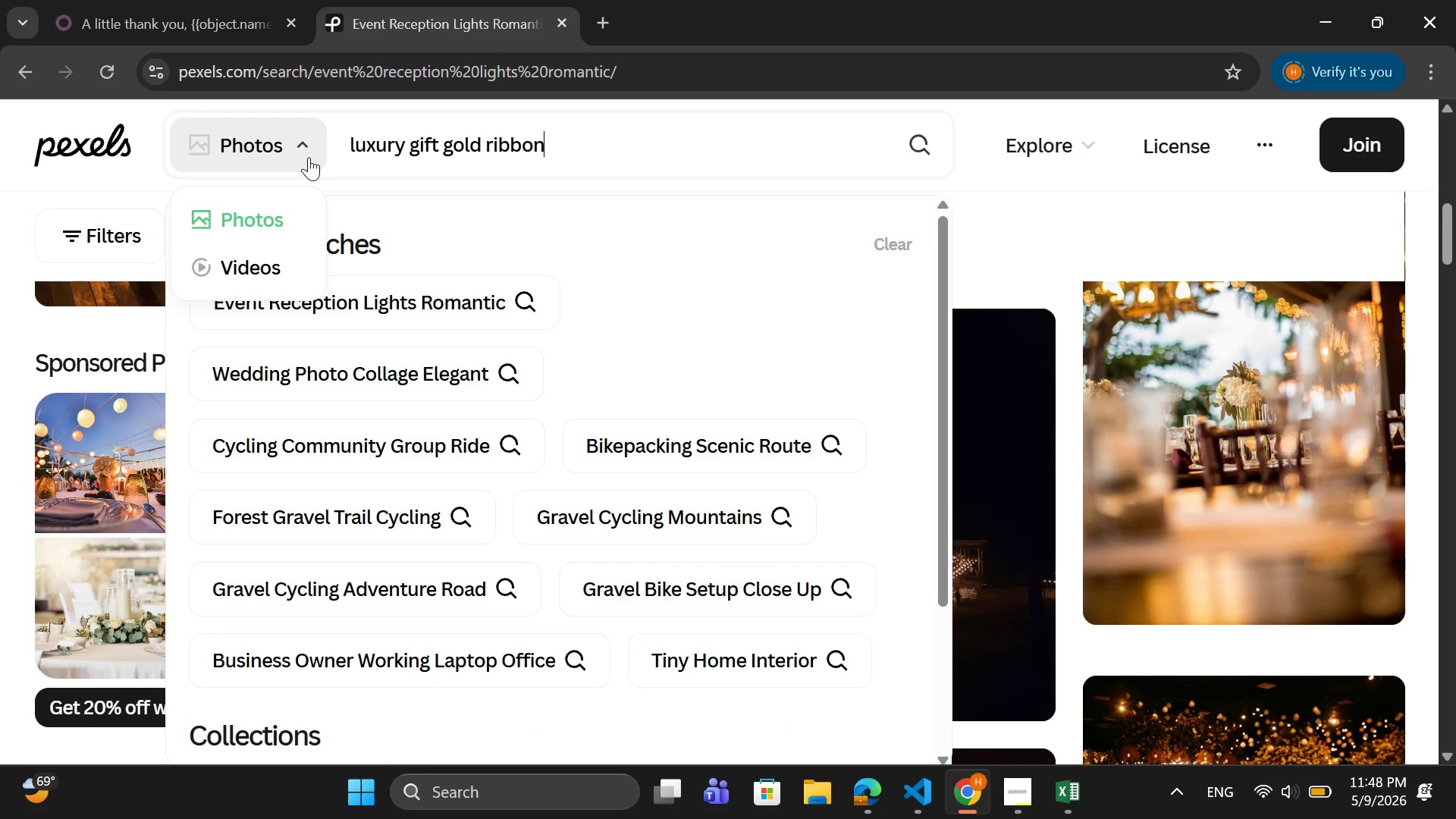 
key(Enter)
 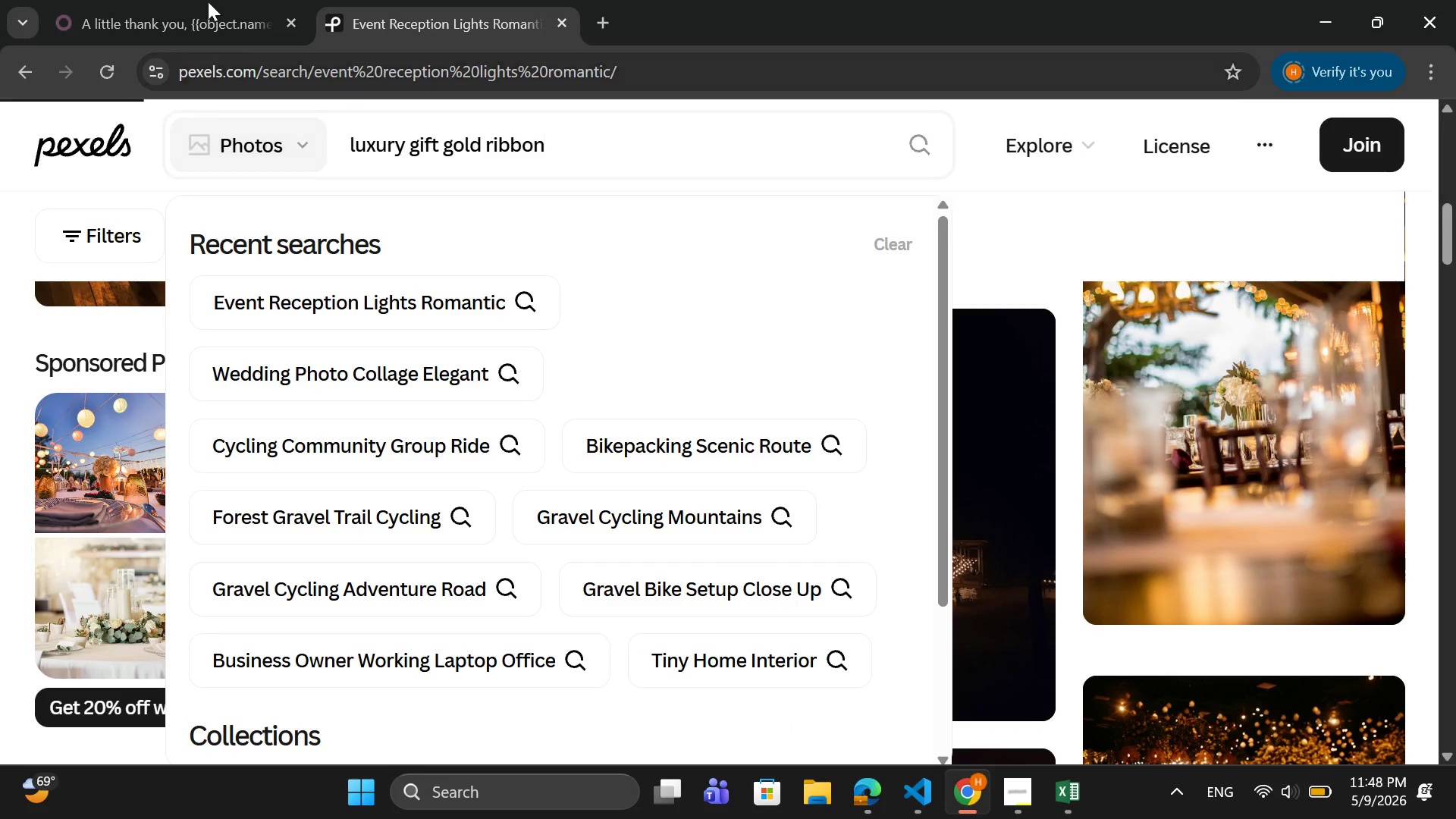 
left_click([202, 0])
 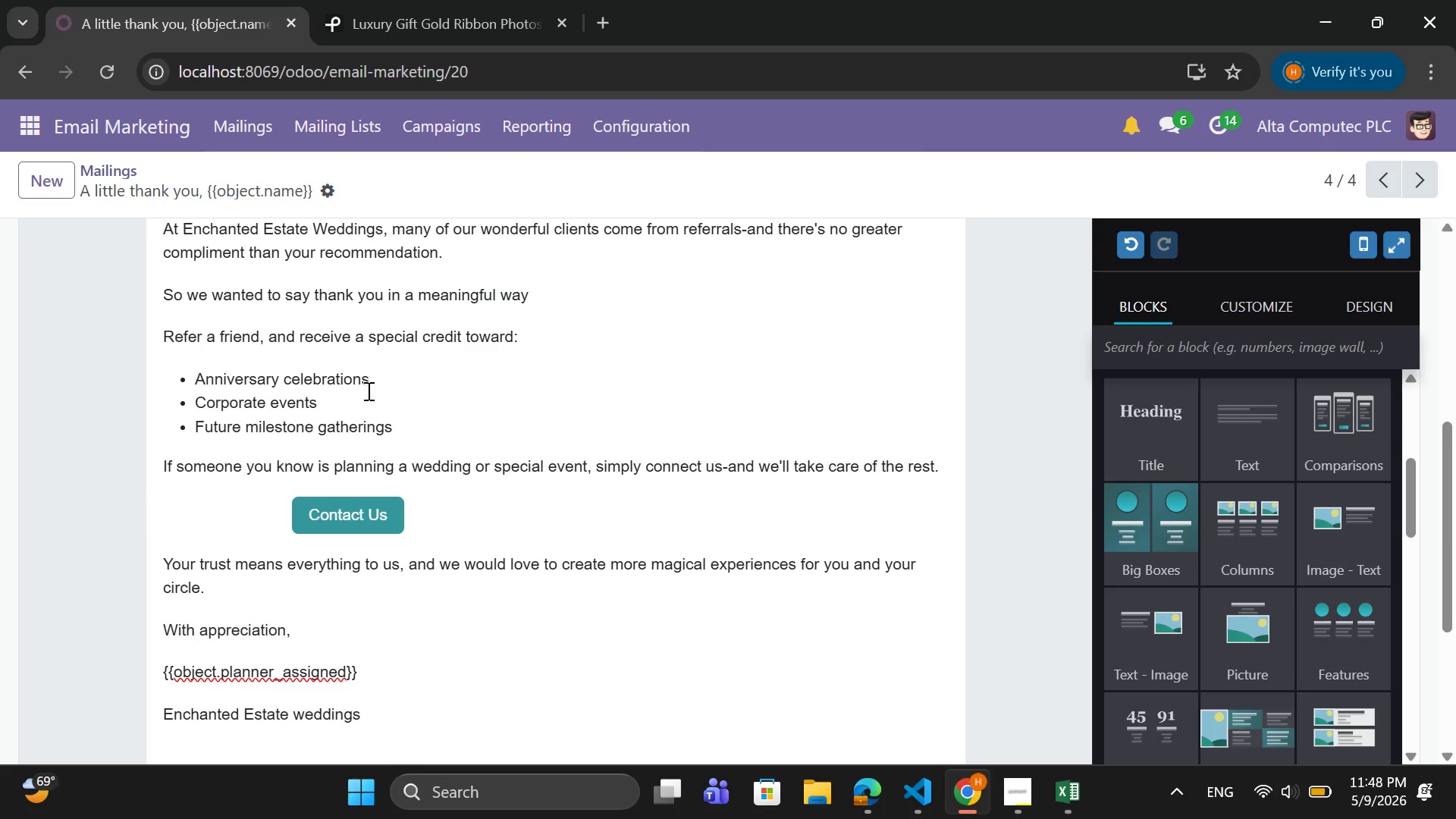 
scroll: coordinate [263, 362], scroll_direction: up, amount: 4.0
 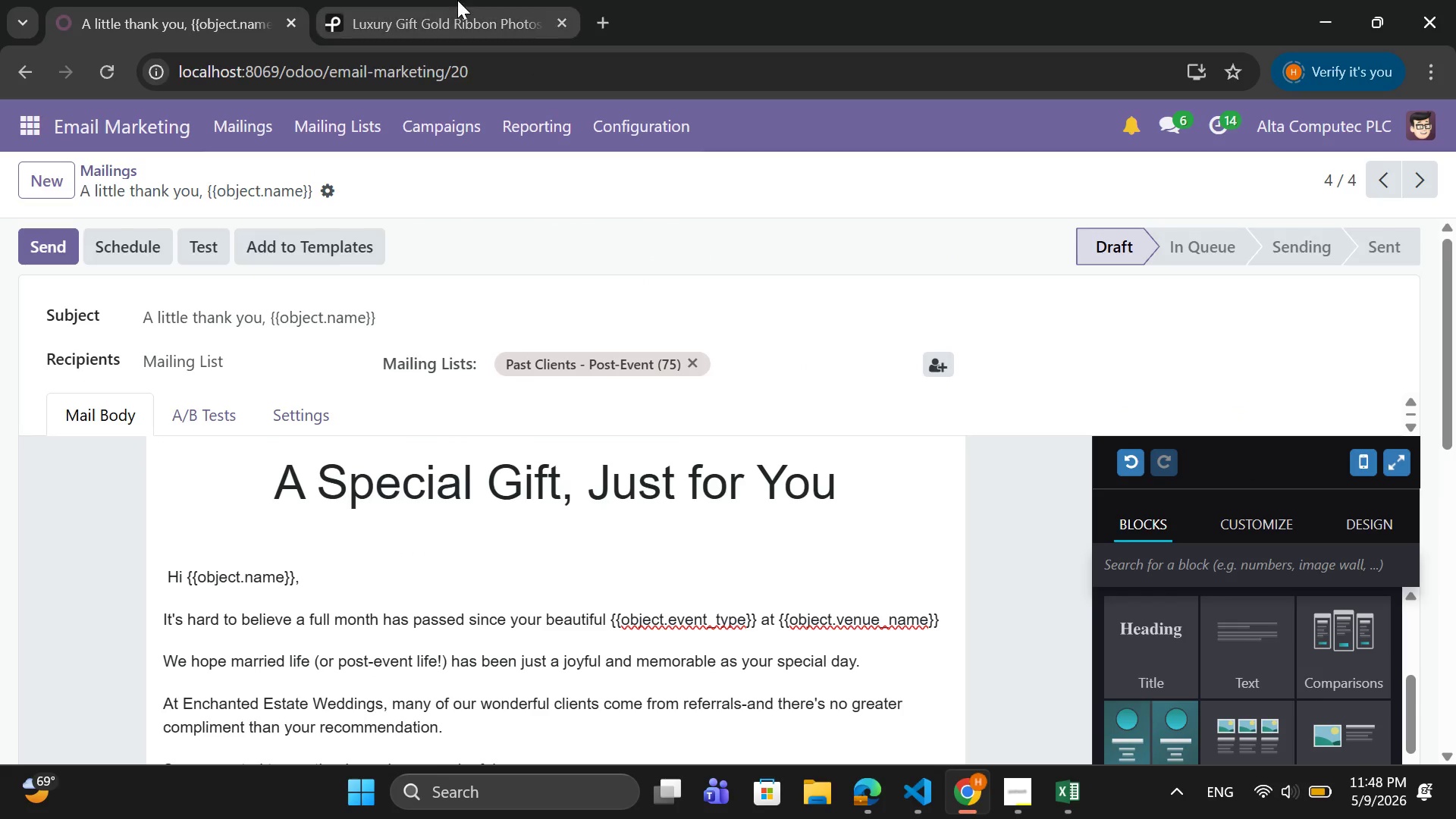 
left_click([457, 0])
 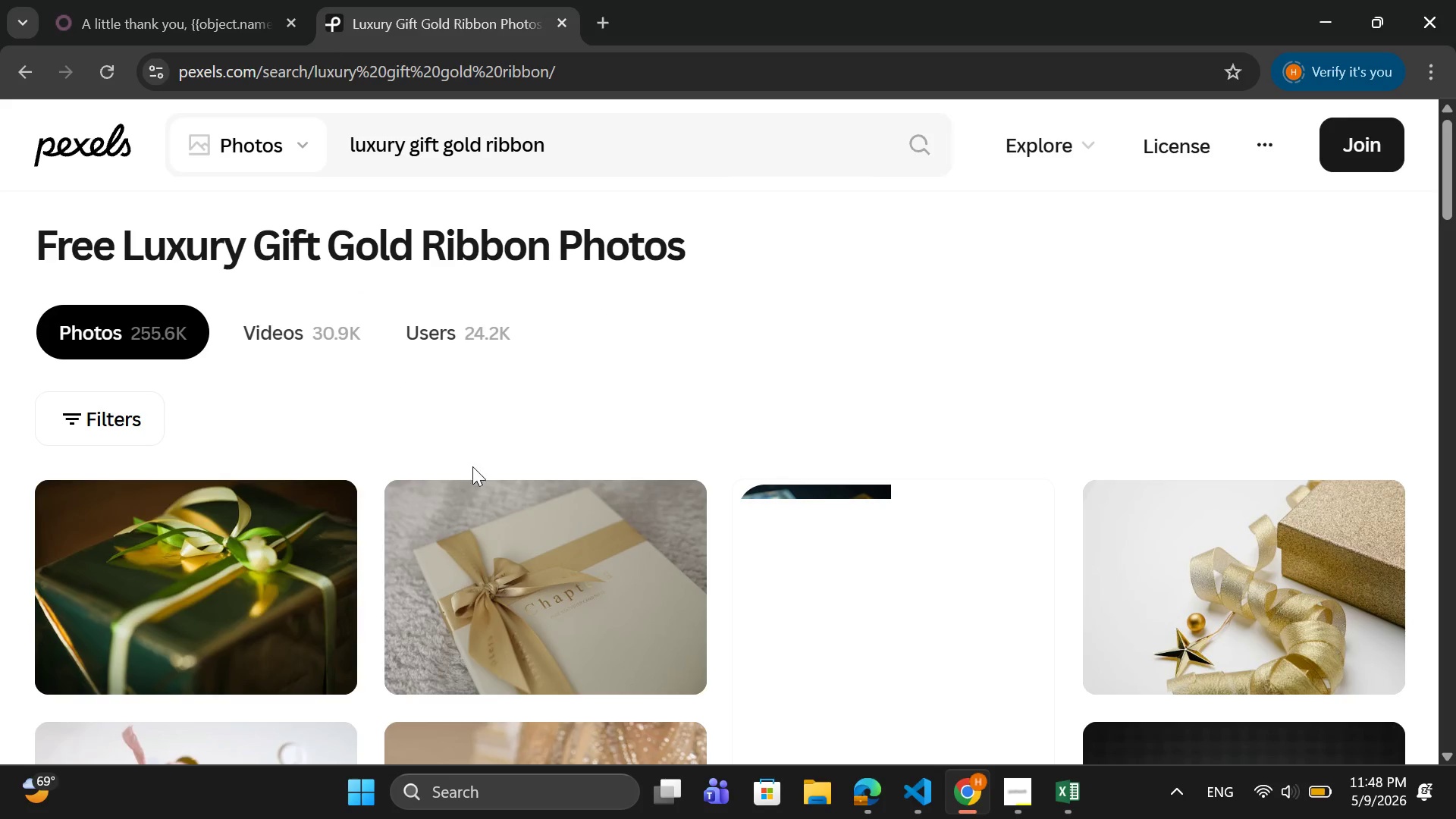 
scroll: coordinate [471, 474], scroll_direction: none, amount: 0.0
 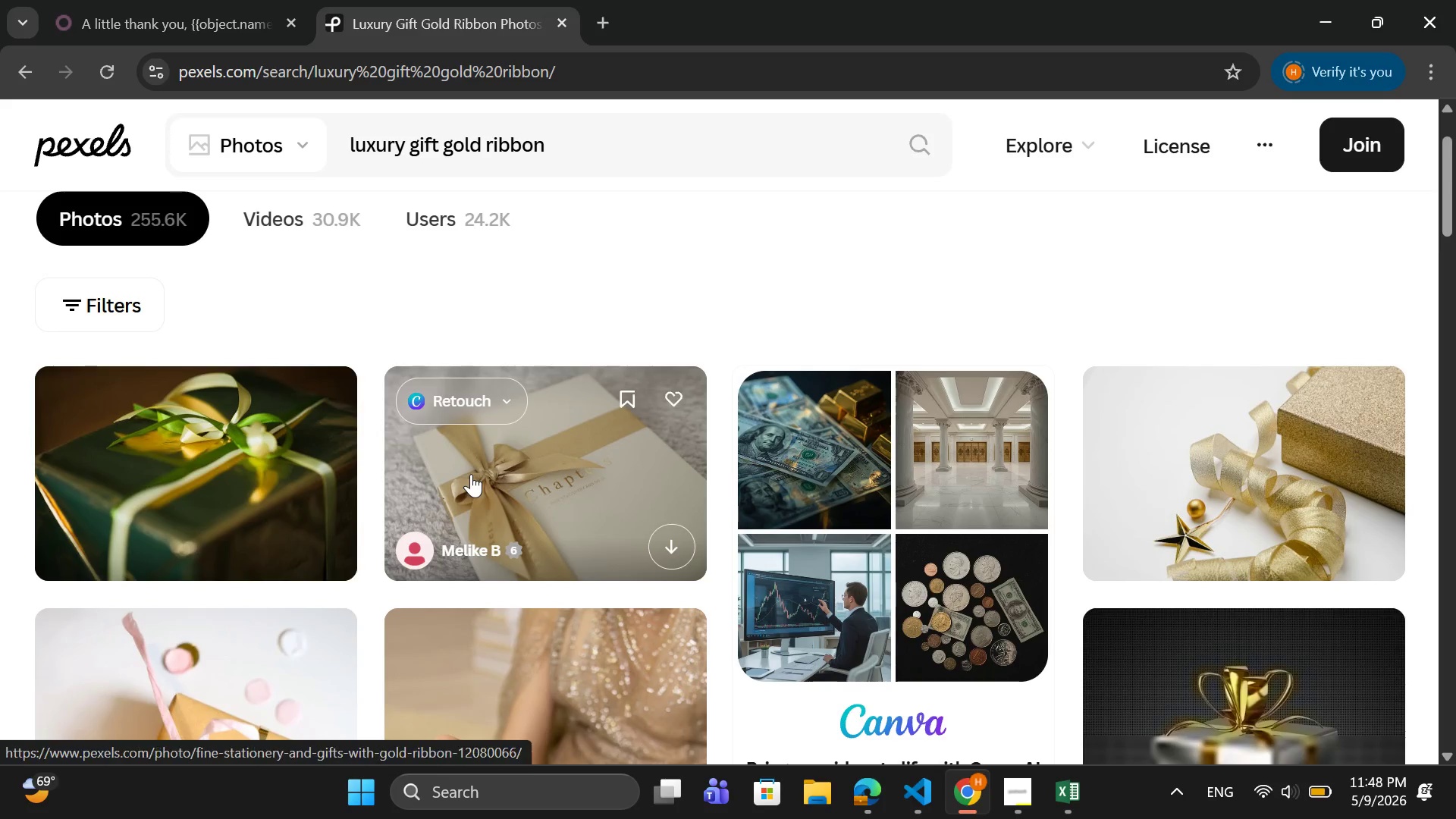 
scroll: coordinate [471, 474], scroll_direction: down, amount: 4.0
 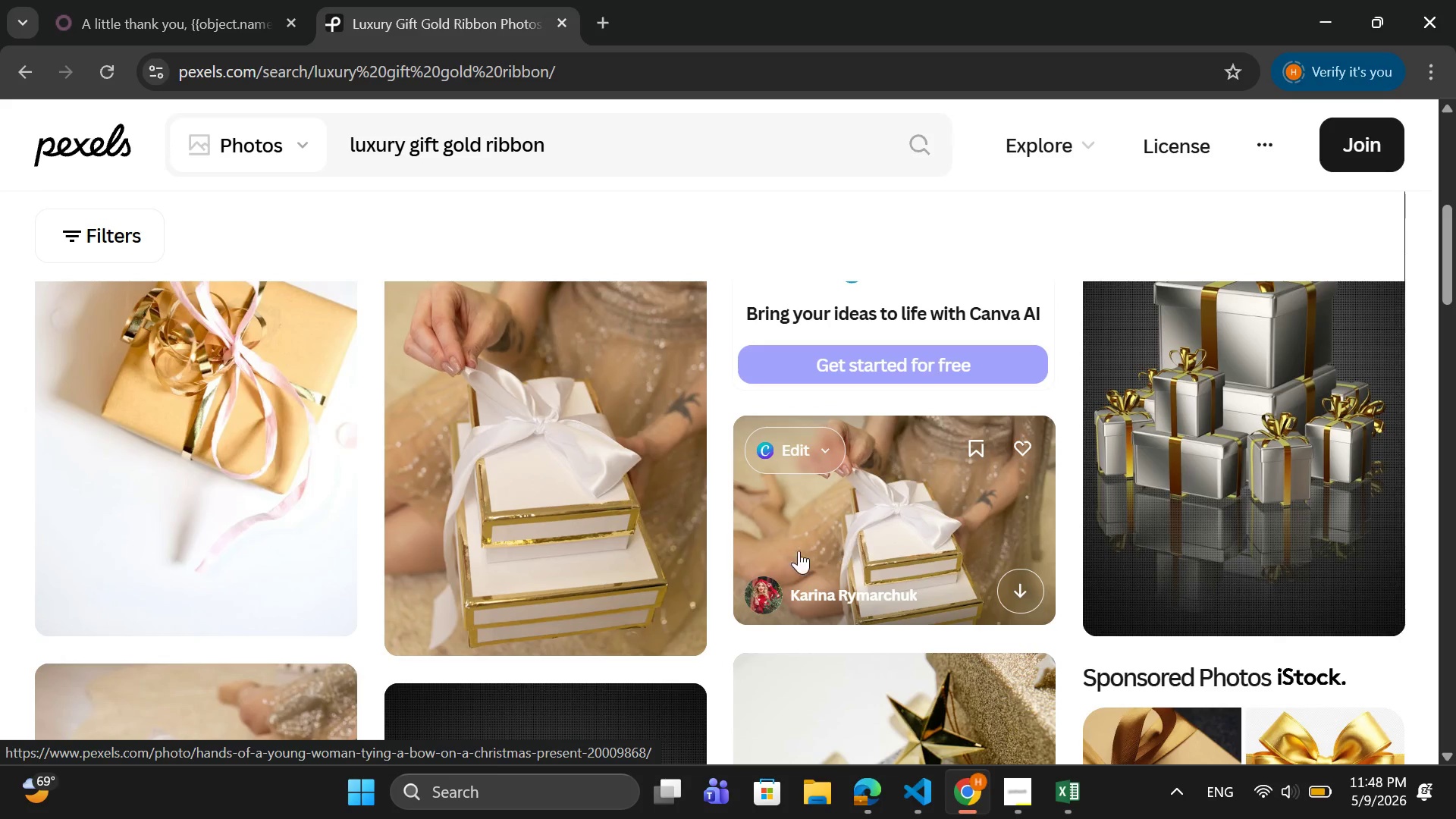 
left_click([673, 610])
 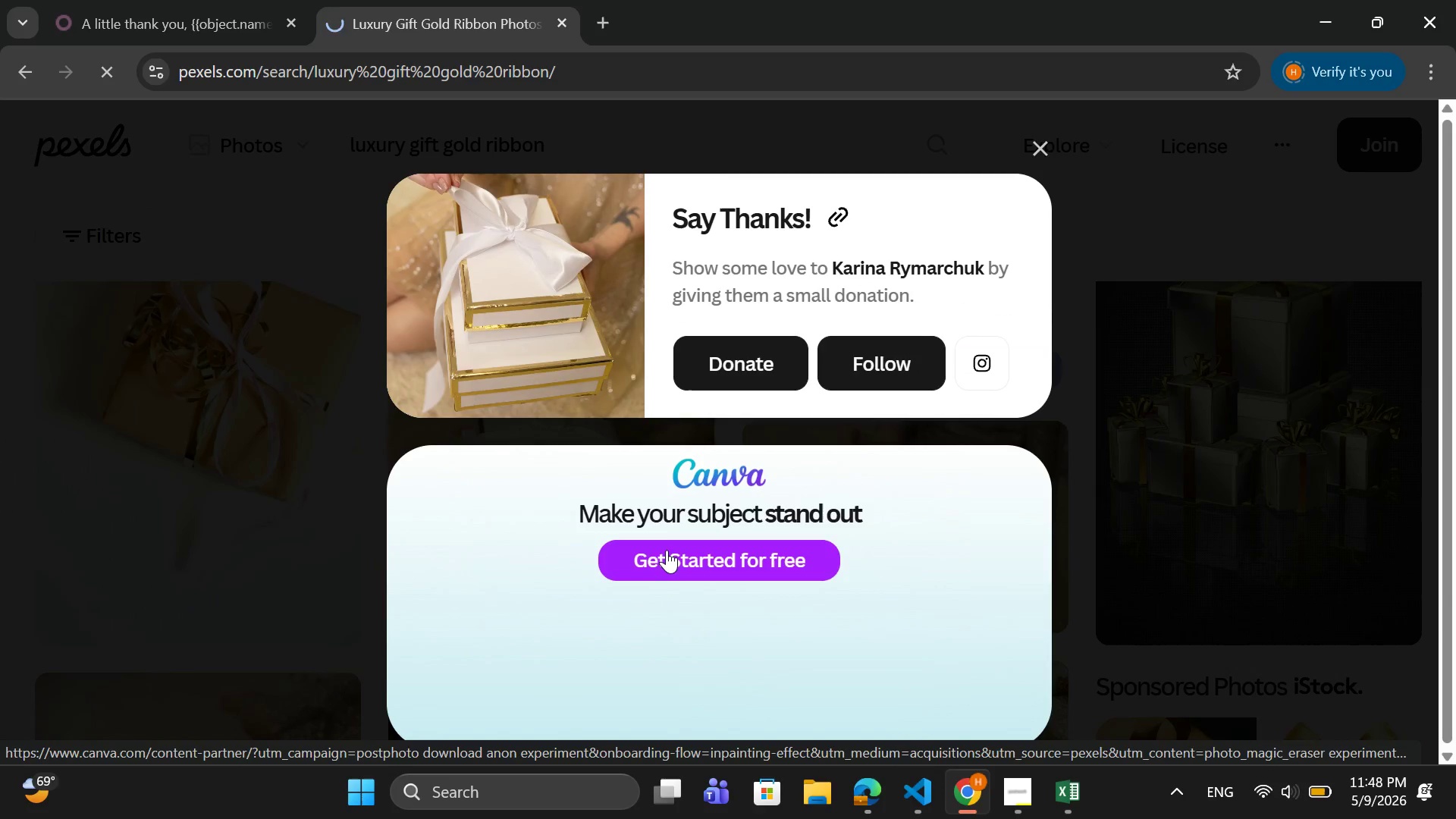 
scroll: coordinate [667, 550], scroll_direction: down, amount: 1.0
 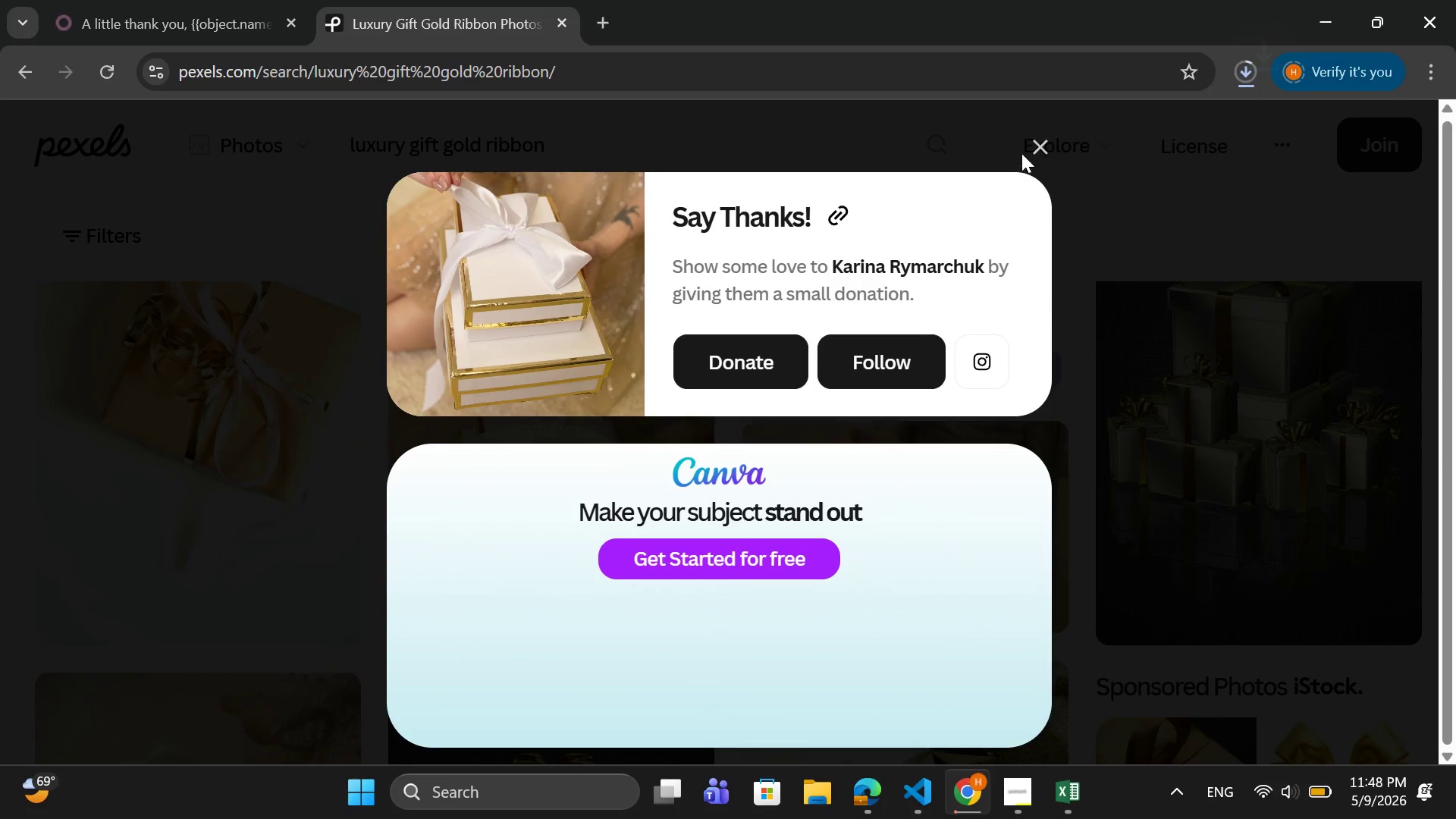 
left_click([1031, 145])
 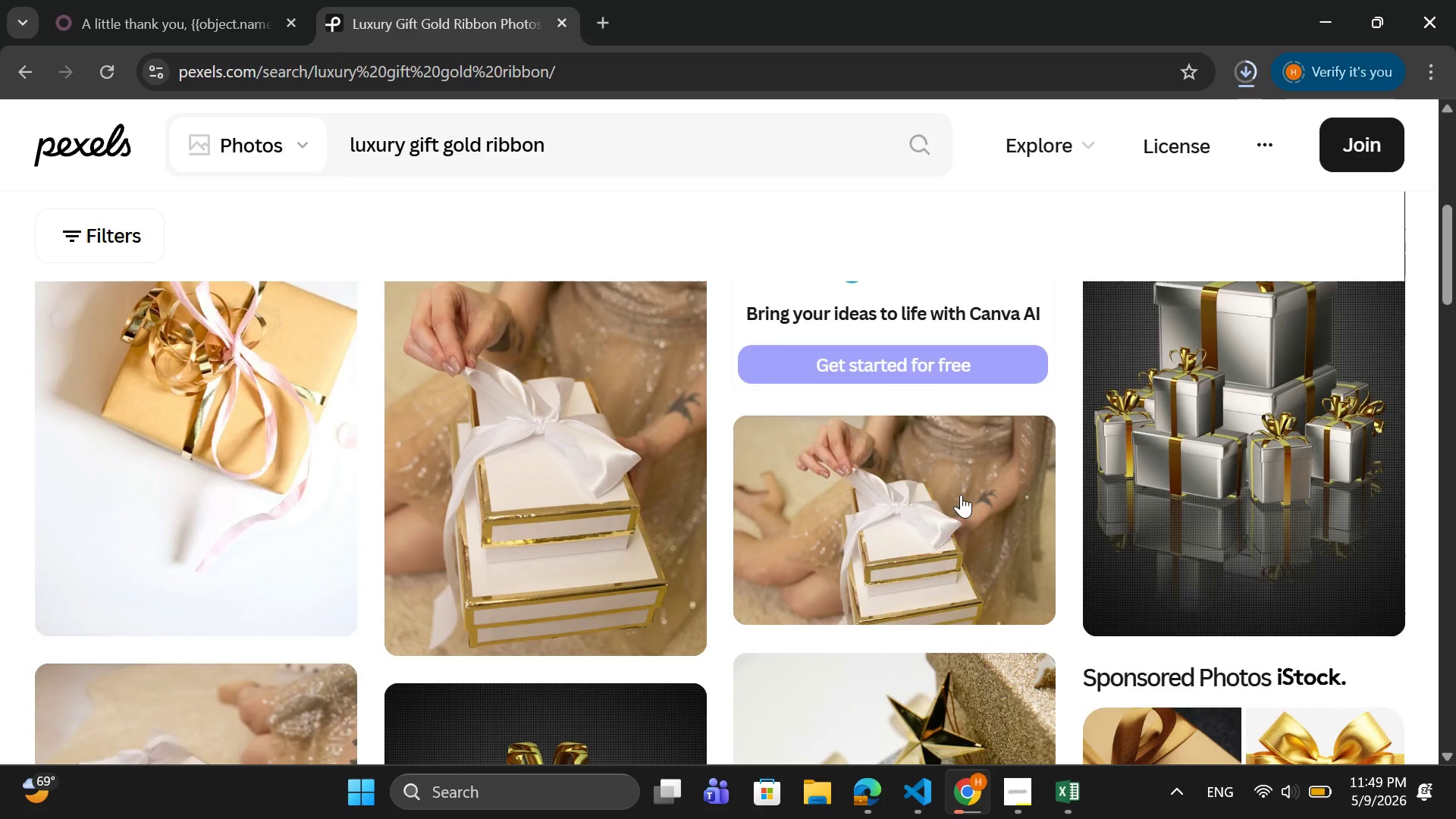 
scroll: coordinate [300, 598], scroll_direction: down, amount: 5.0
 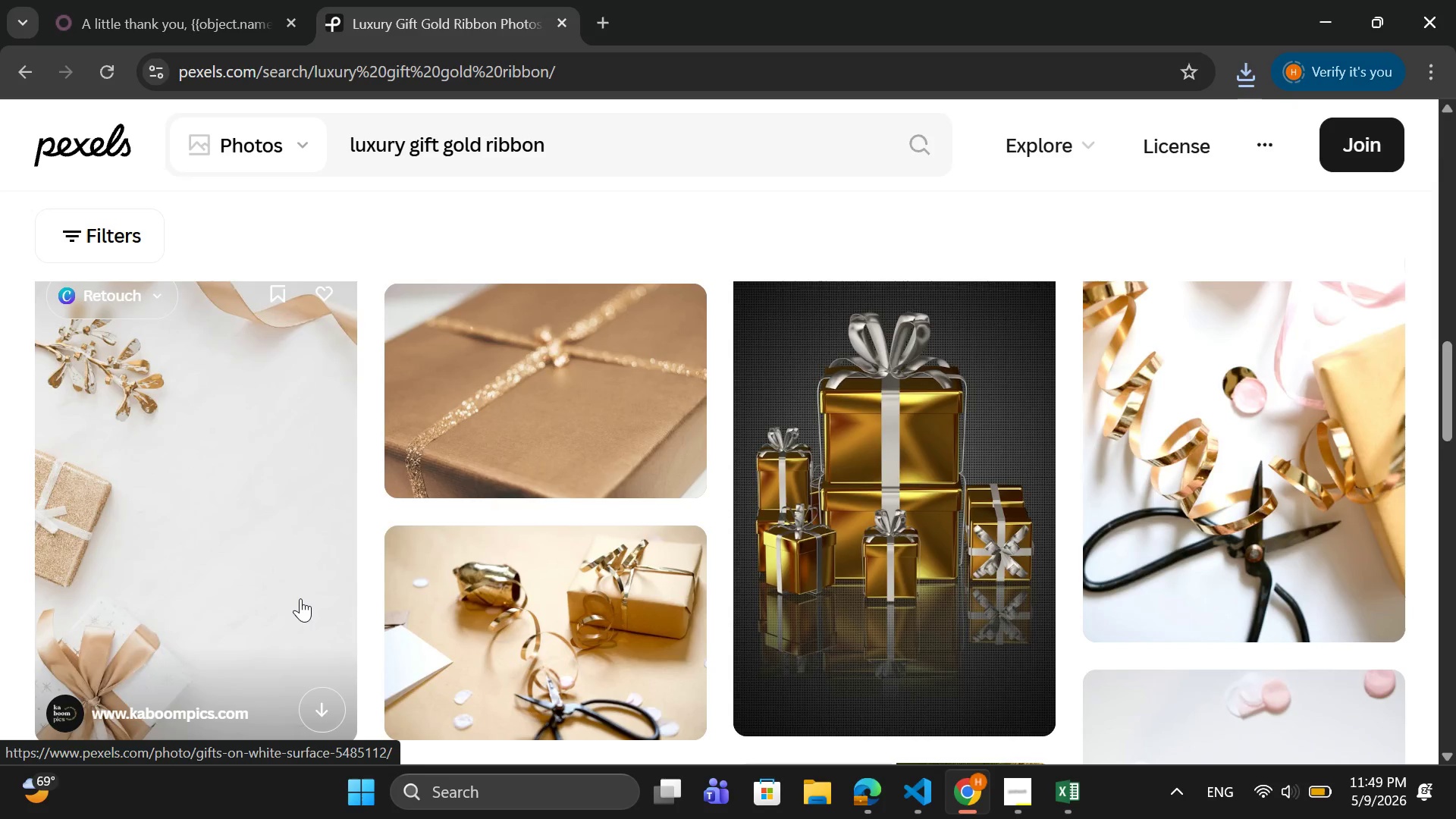 
scroll: coordinate [310, 579], scroll_direction: up, amount: 11.0
 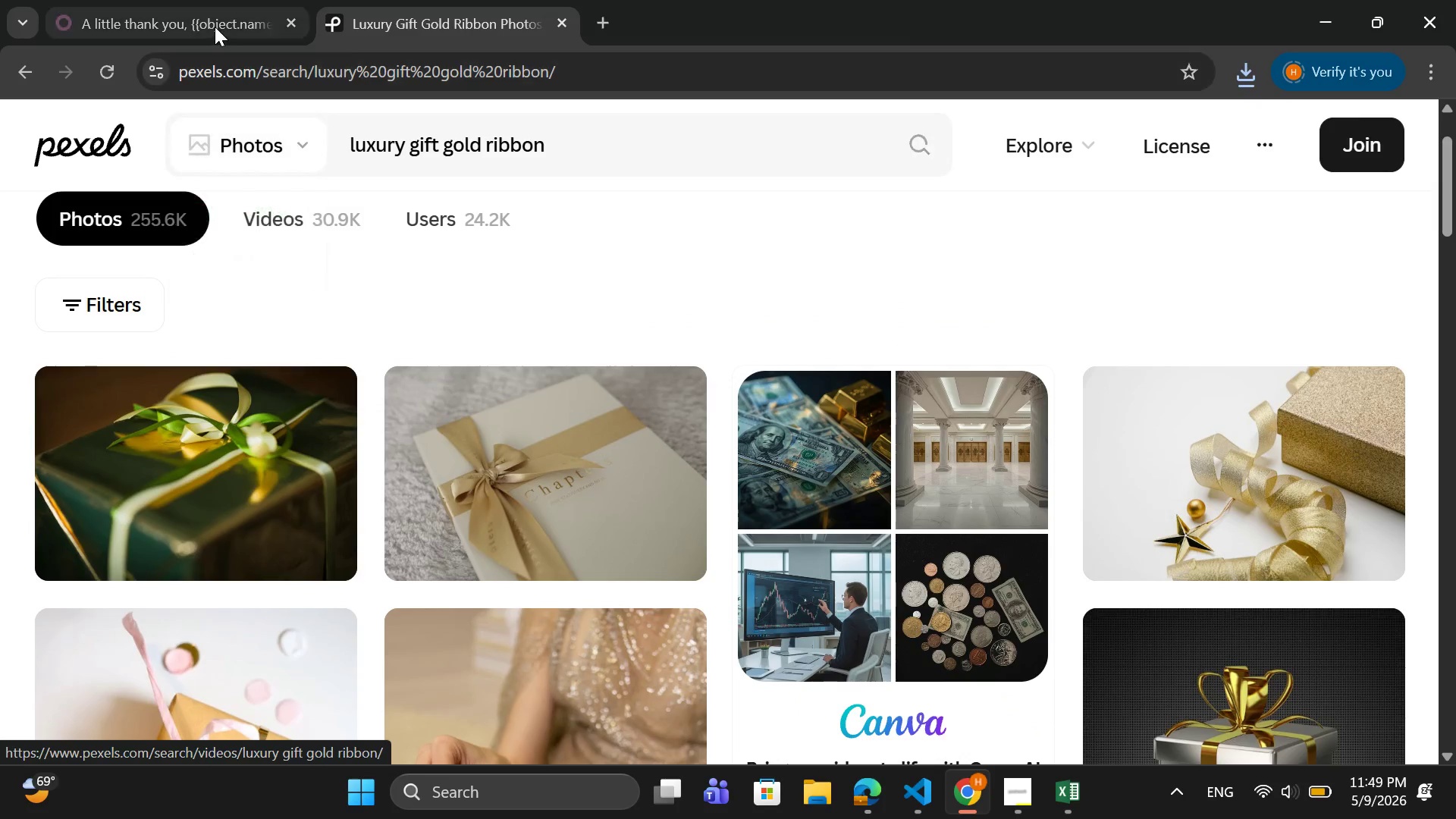 
left_click([215, 27])
 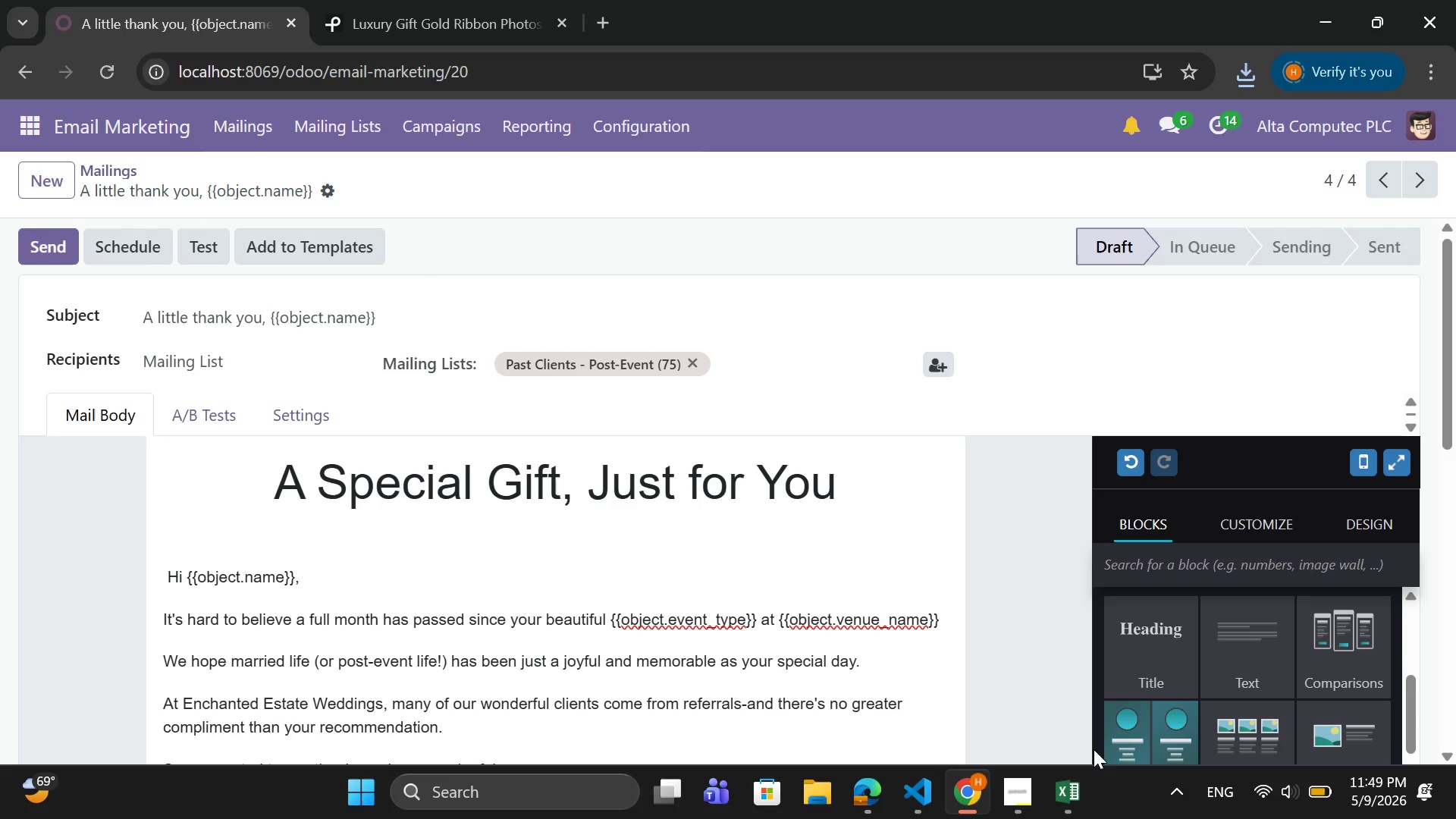 
left_click([1022, 797])